 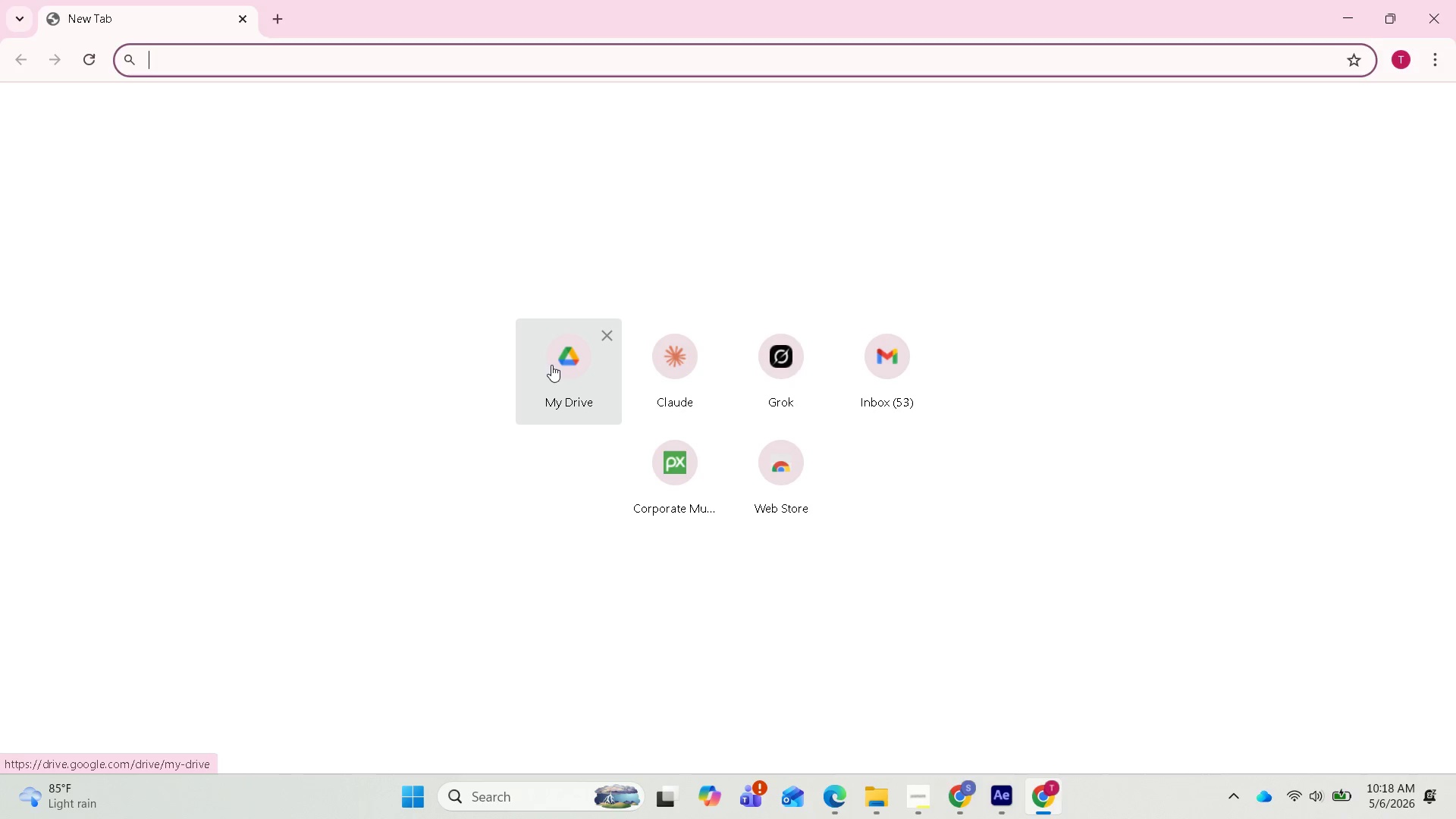 
left_click([352, 570])
 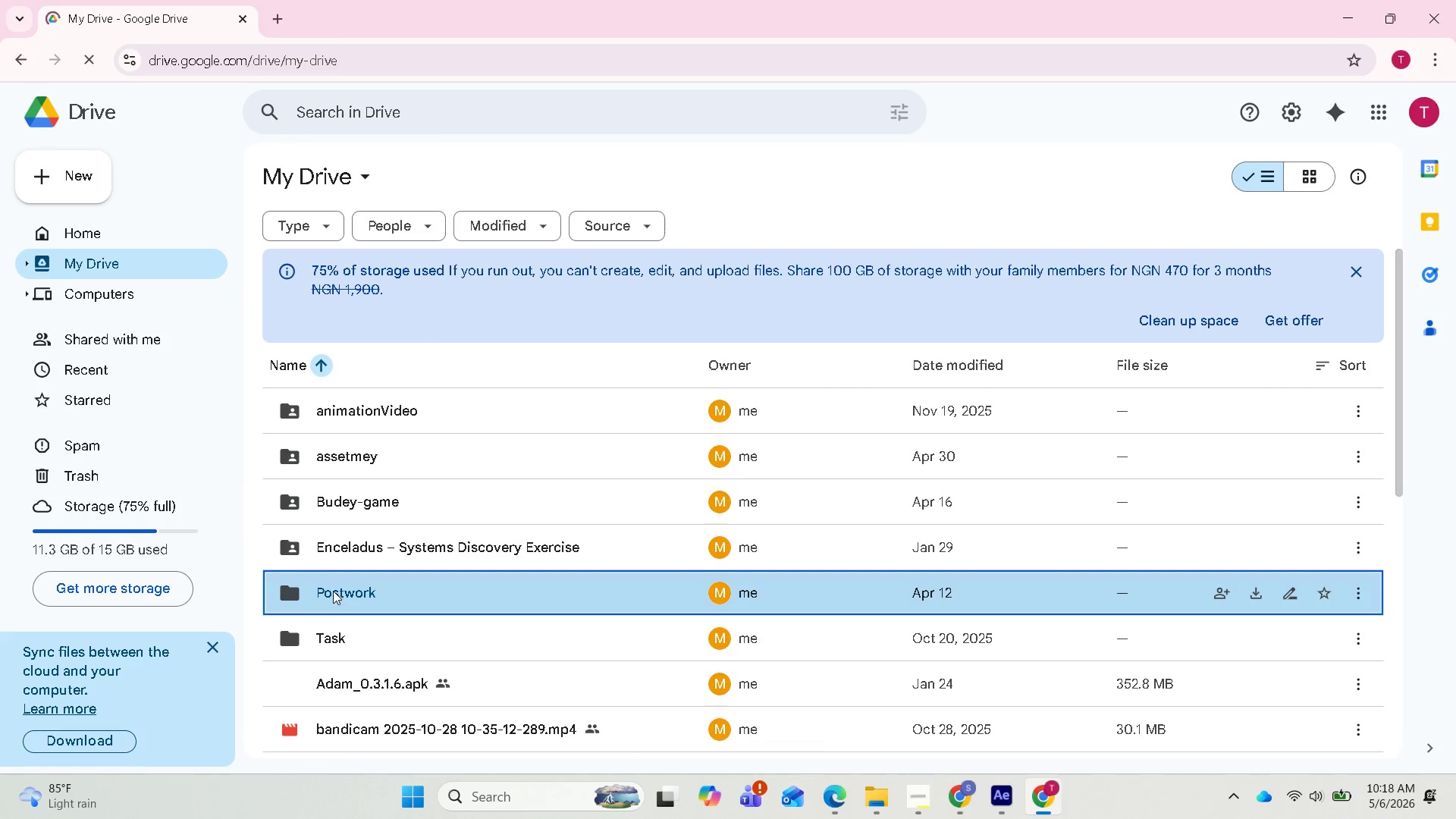 
double_click([332, 591])
 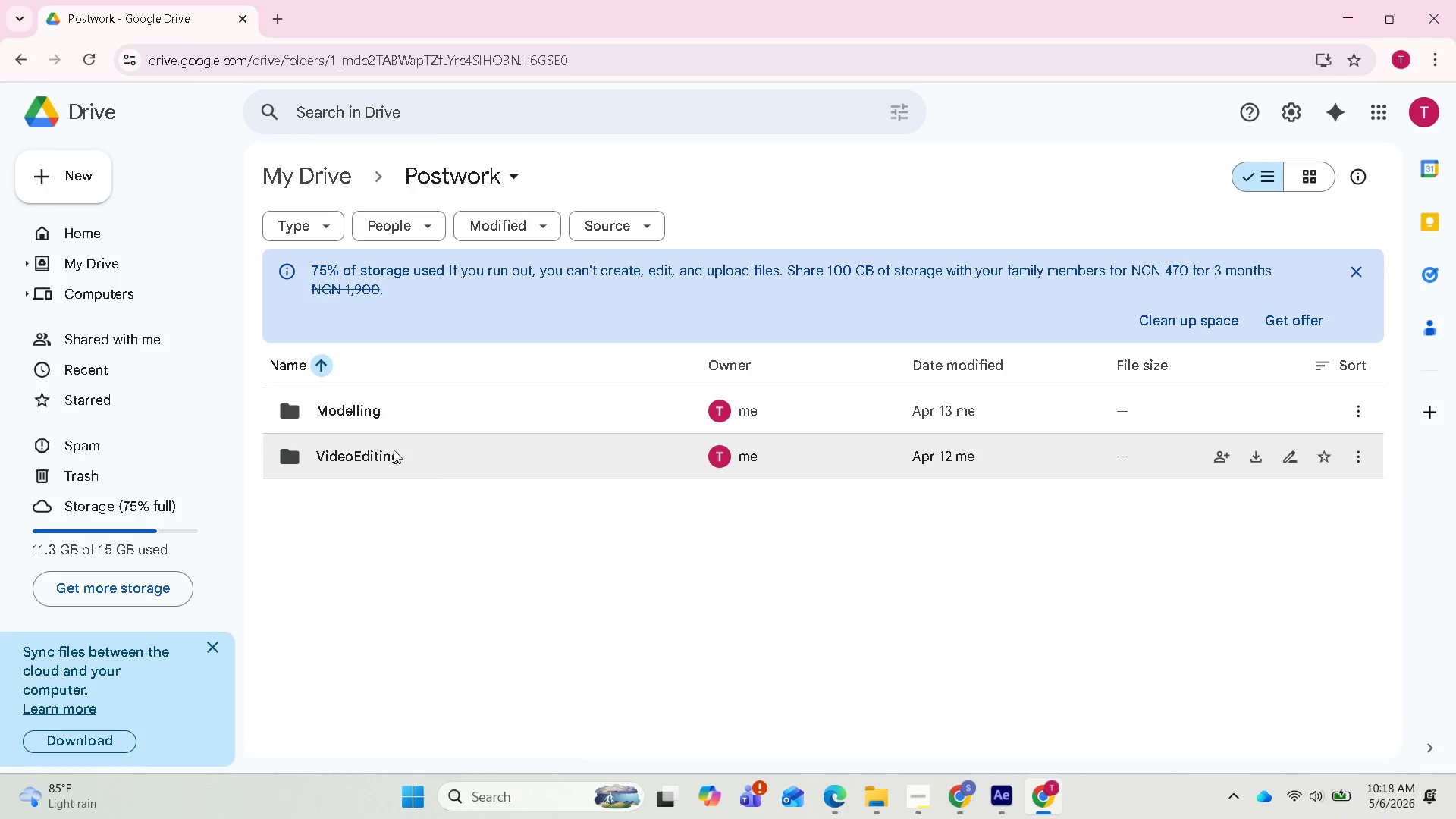 
double_click([380, 457])
 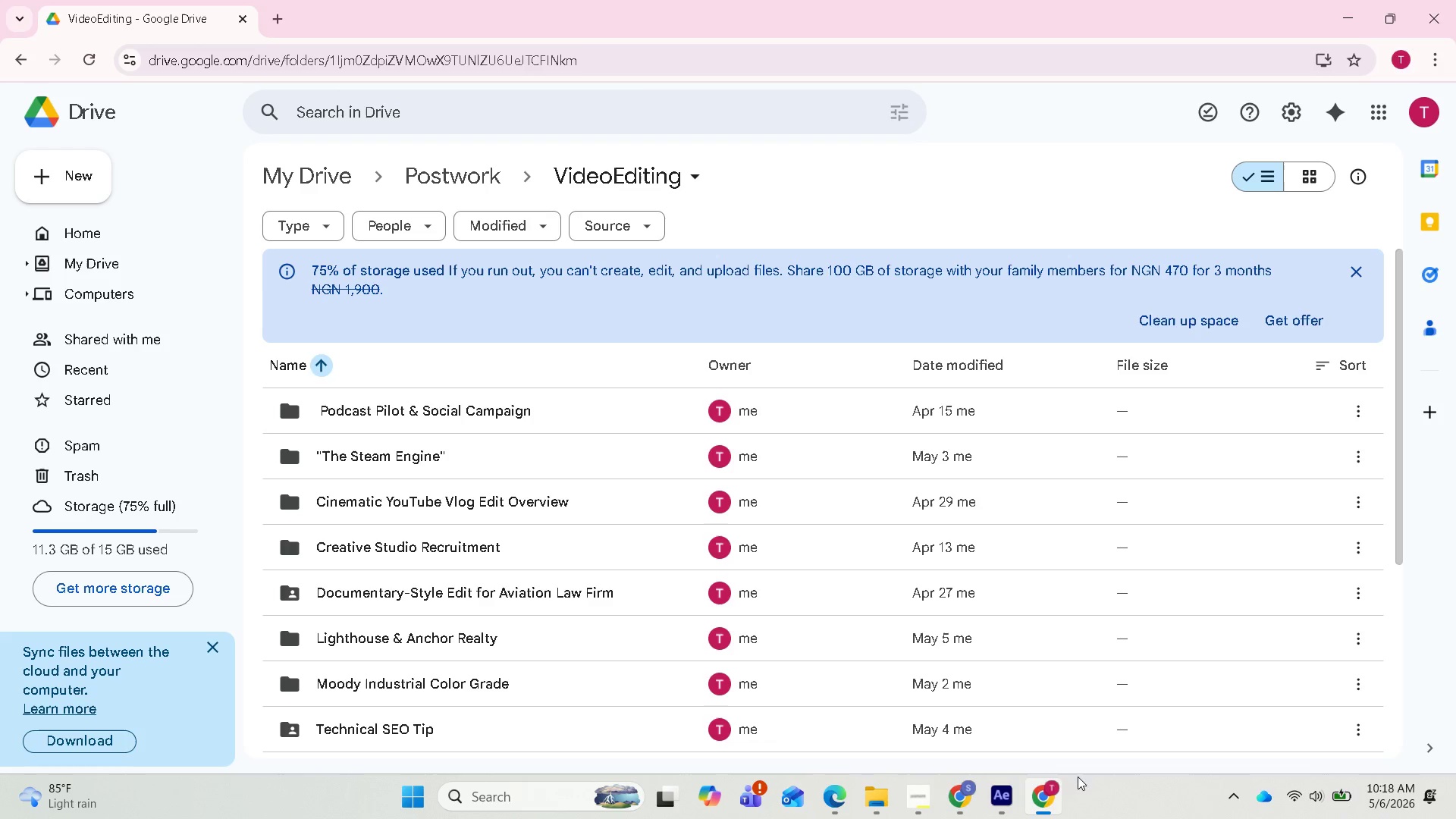 
wait(8.86)
 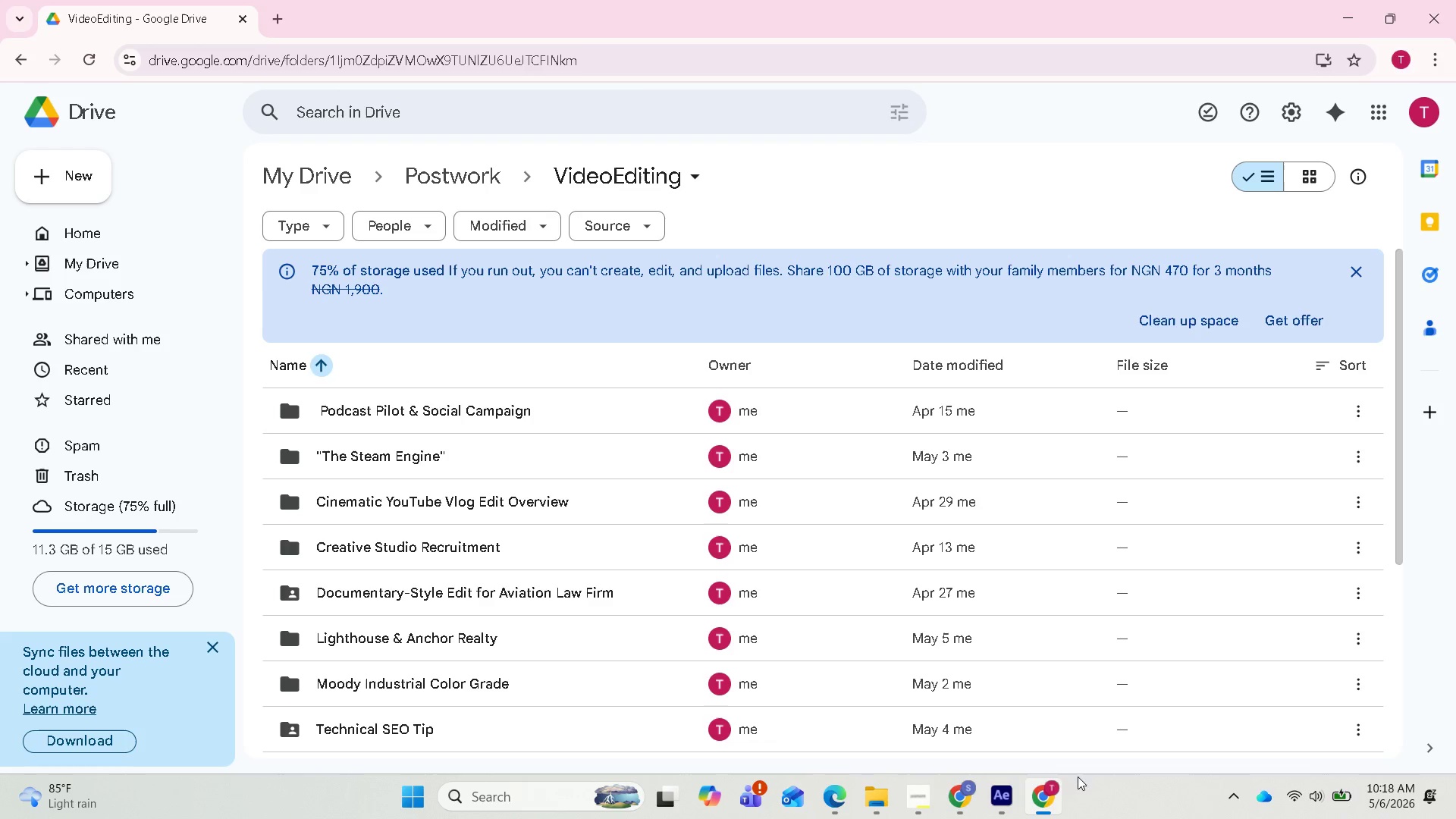 
left_click([999, 716])
 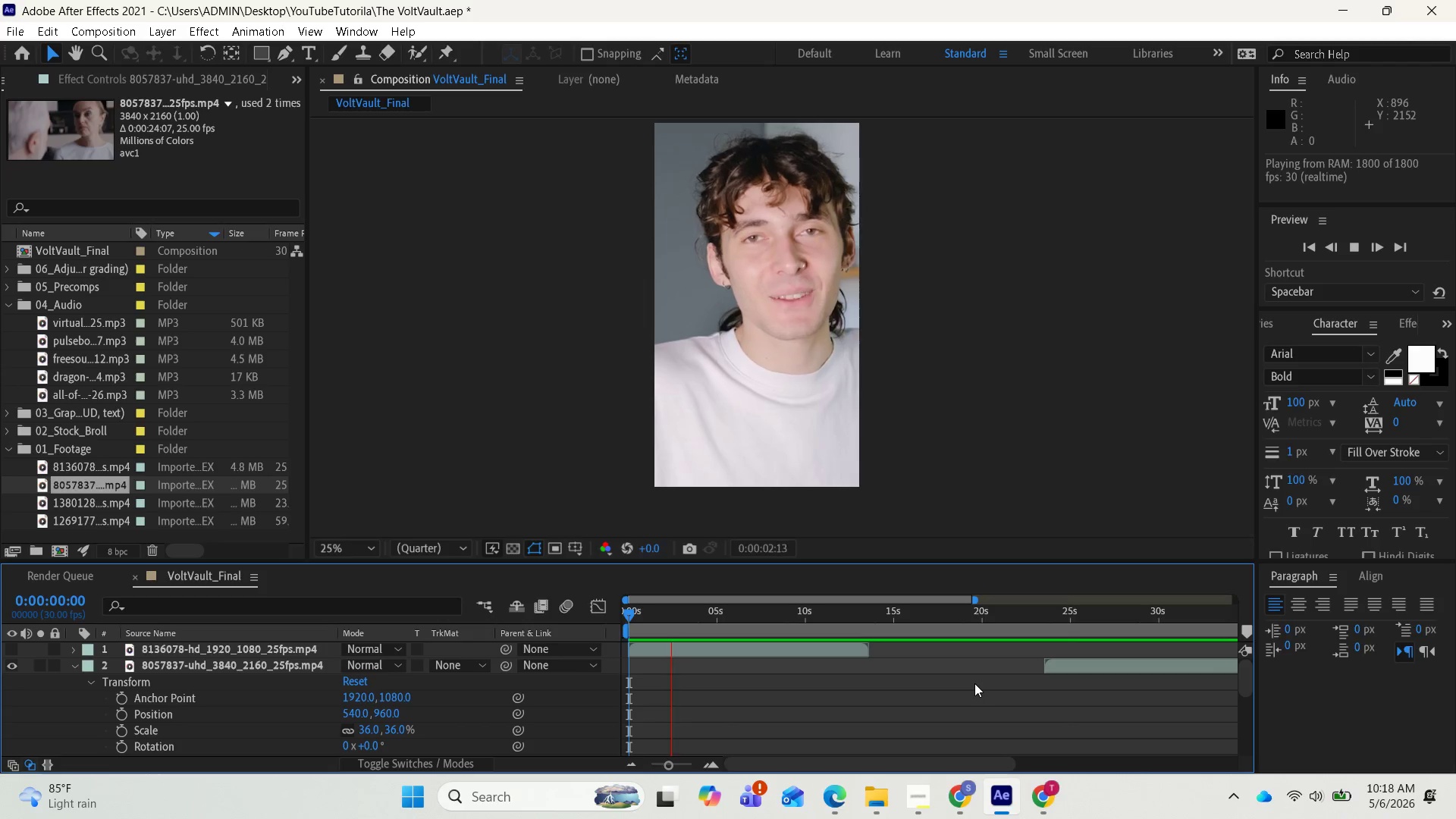 
key(Space)
 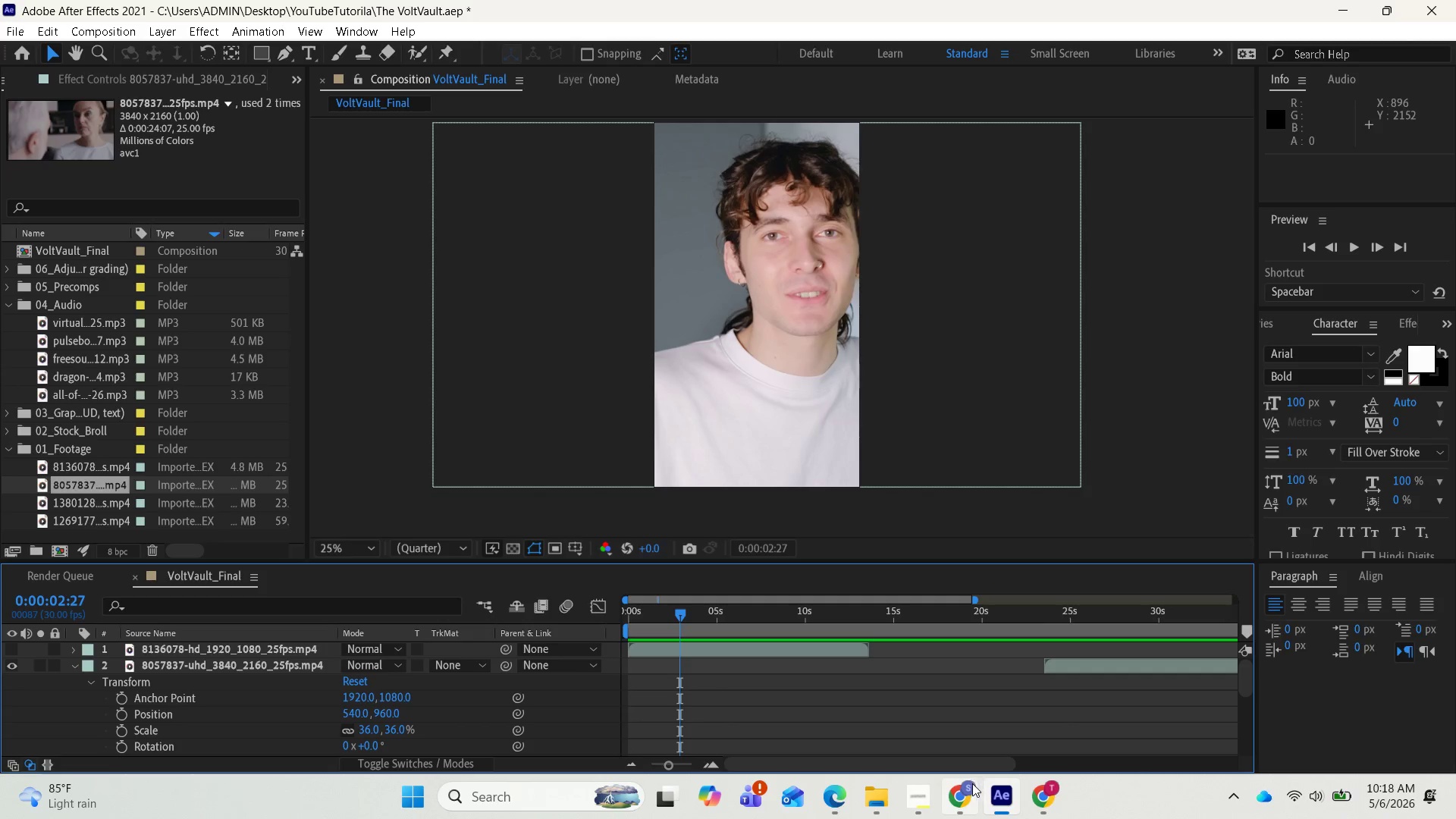 
mouse_move([950, 799])
 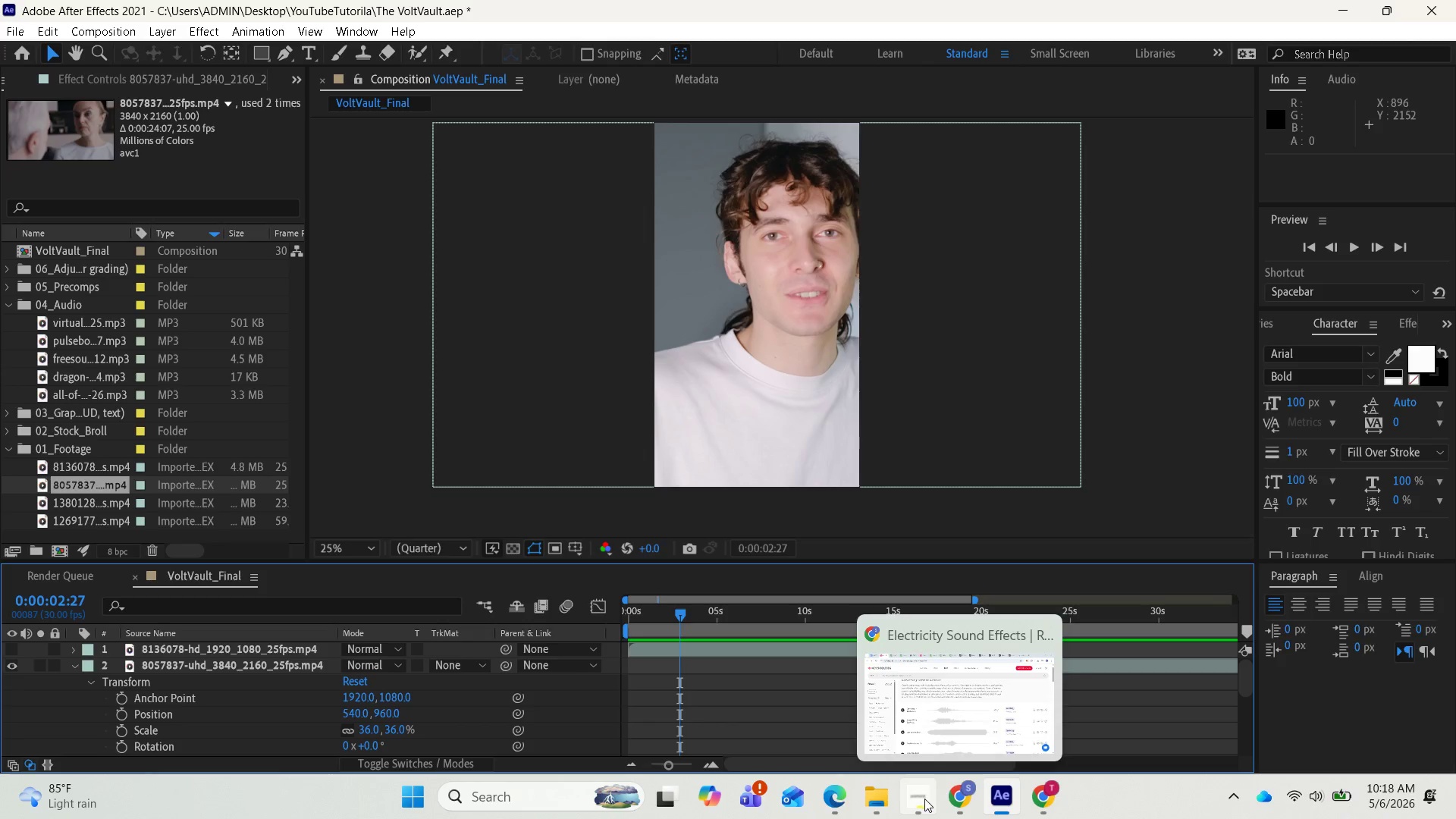 
left_click([924, 799])